 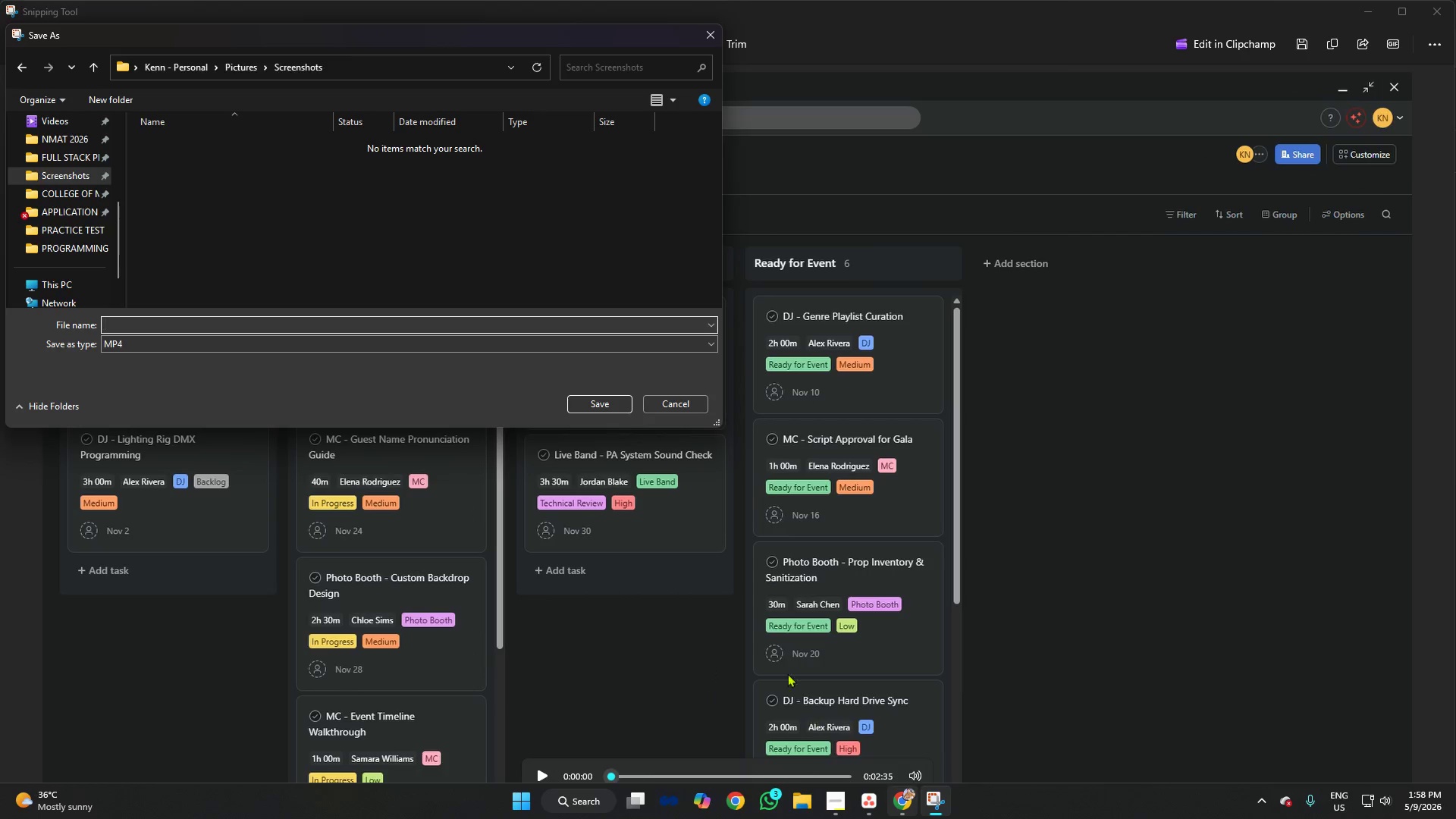 
type(Project)
 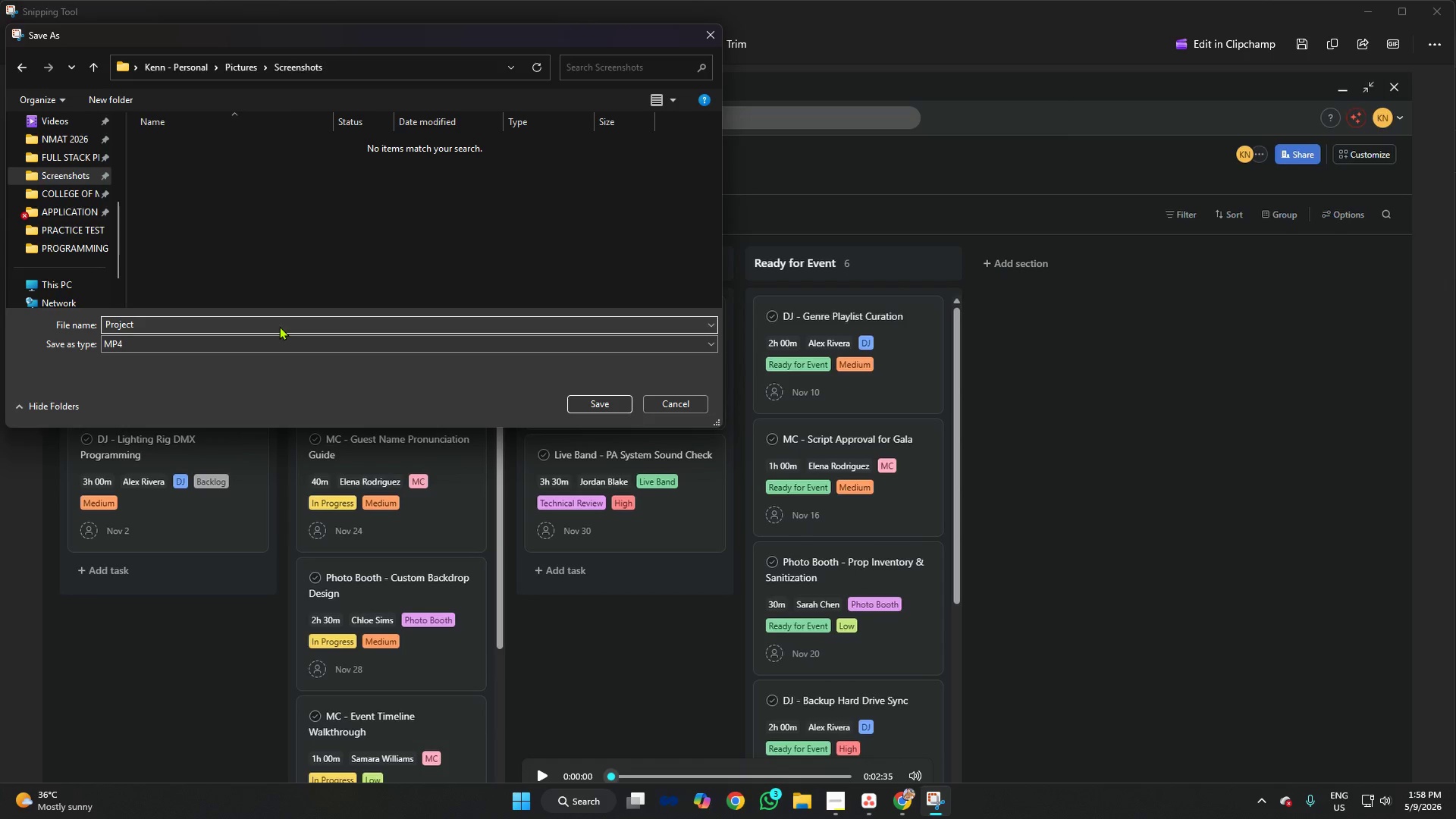 
type( Overview Walkthrough Screen Recording)
 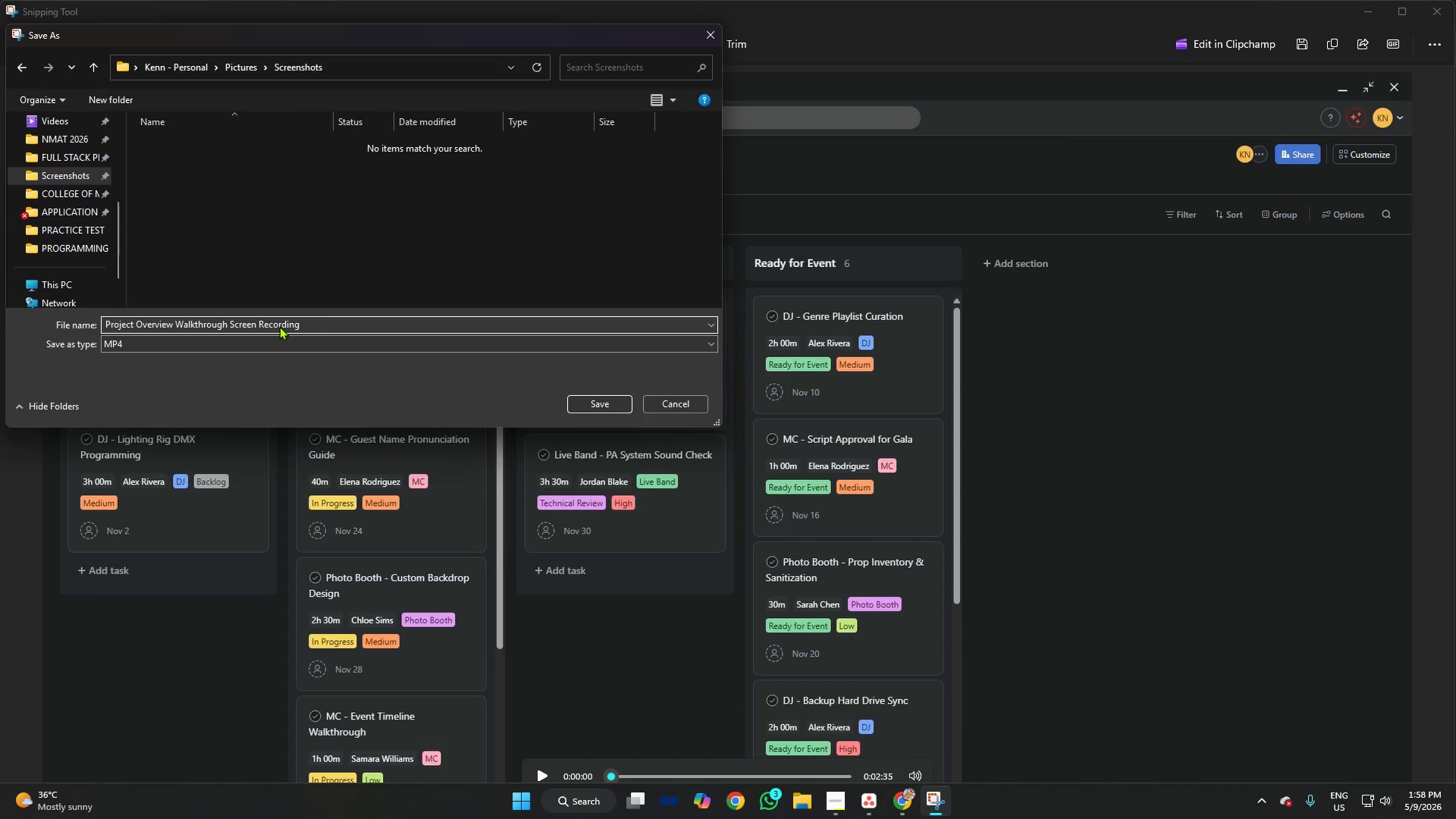 
wait(8.31)
 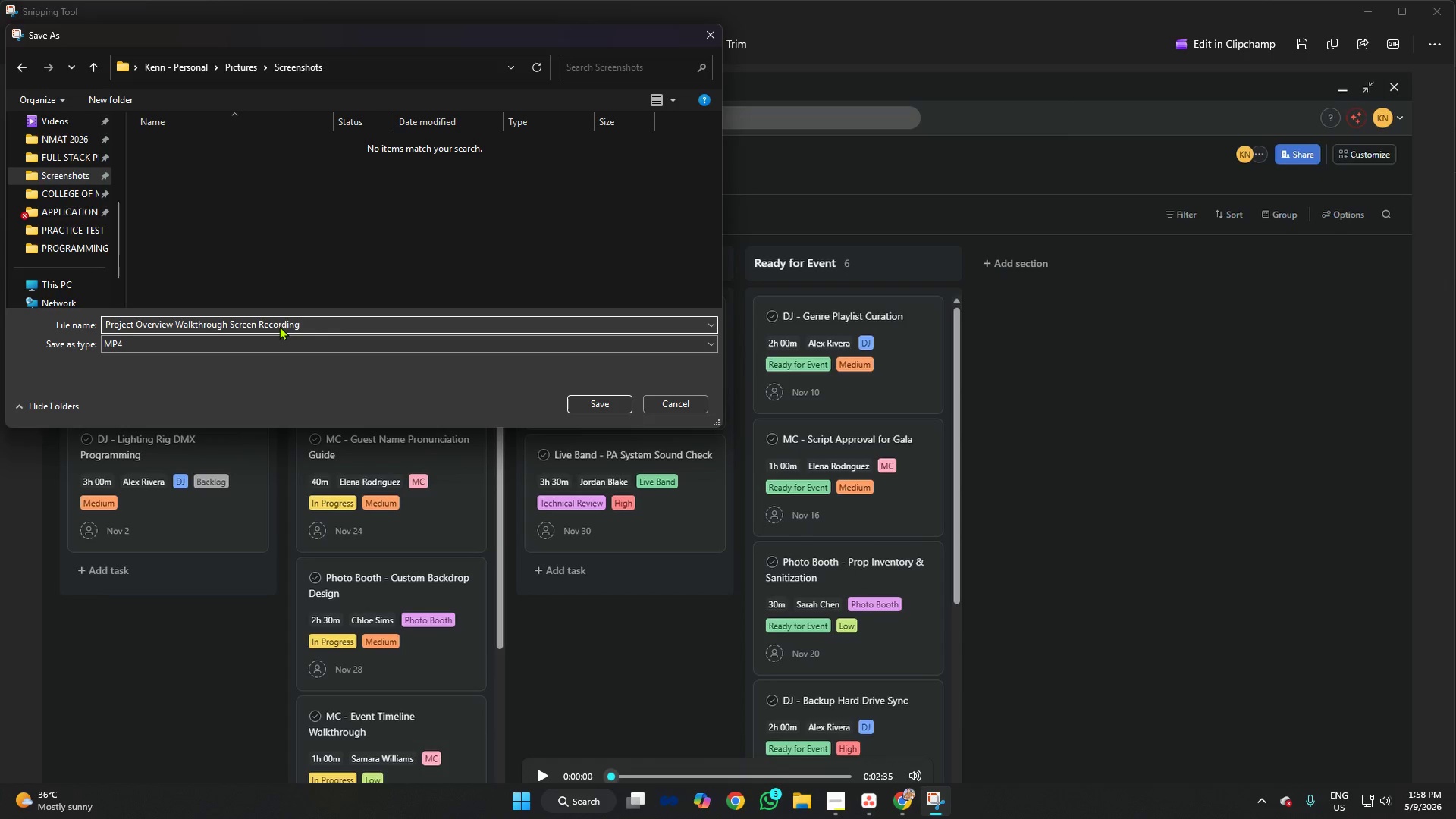 
left_click([590, 404])
 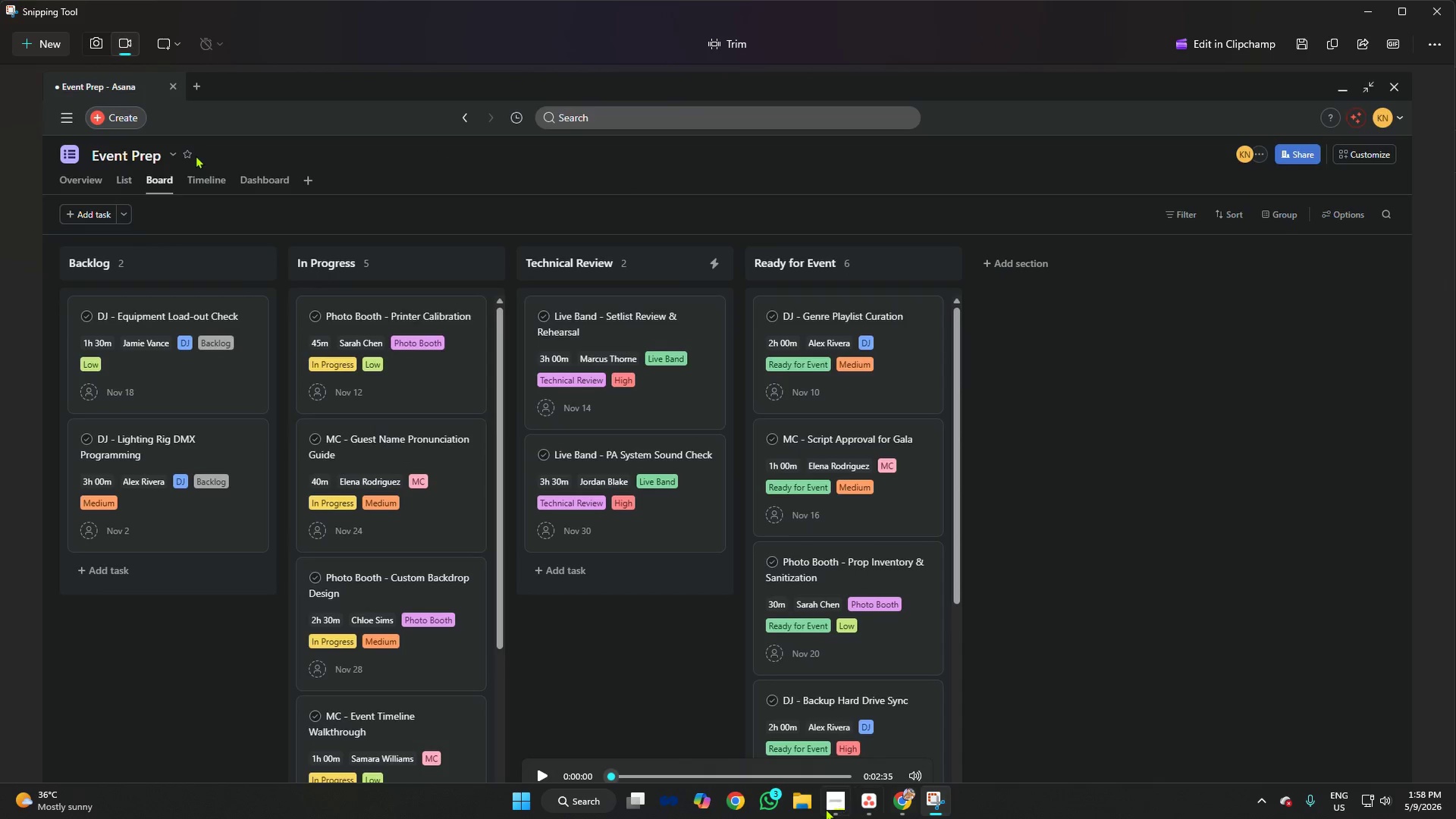 
left_click([841, 799])